 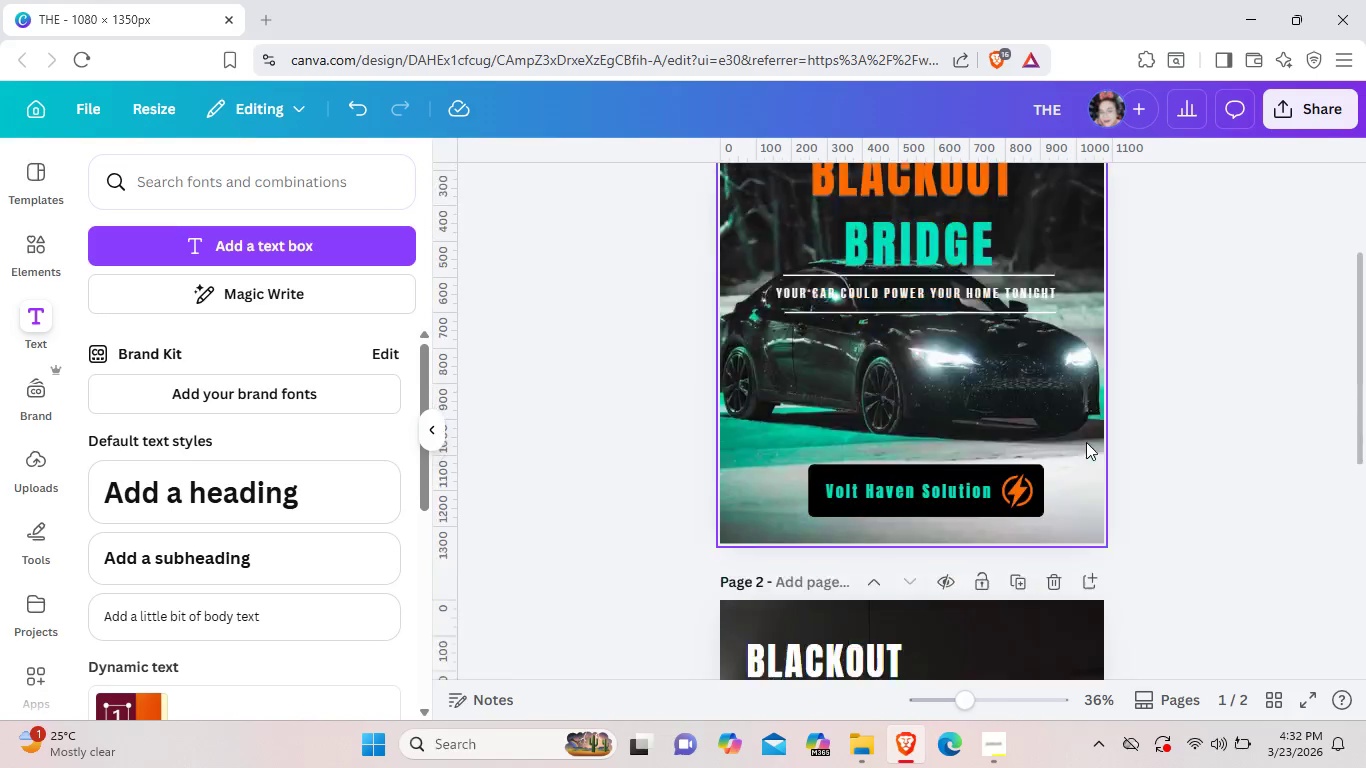 
scroll: coordinate [1086, 442], scroll_direction: down, amount: 6.0
 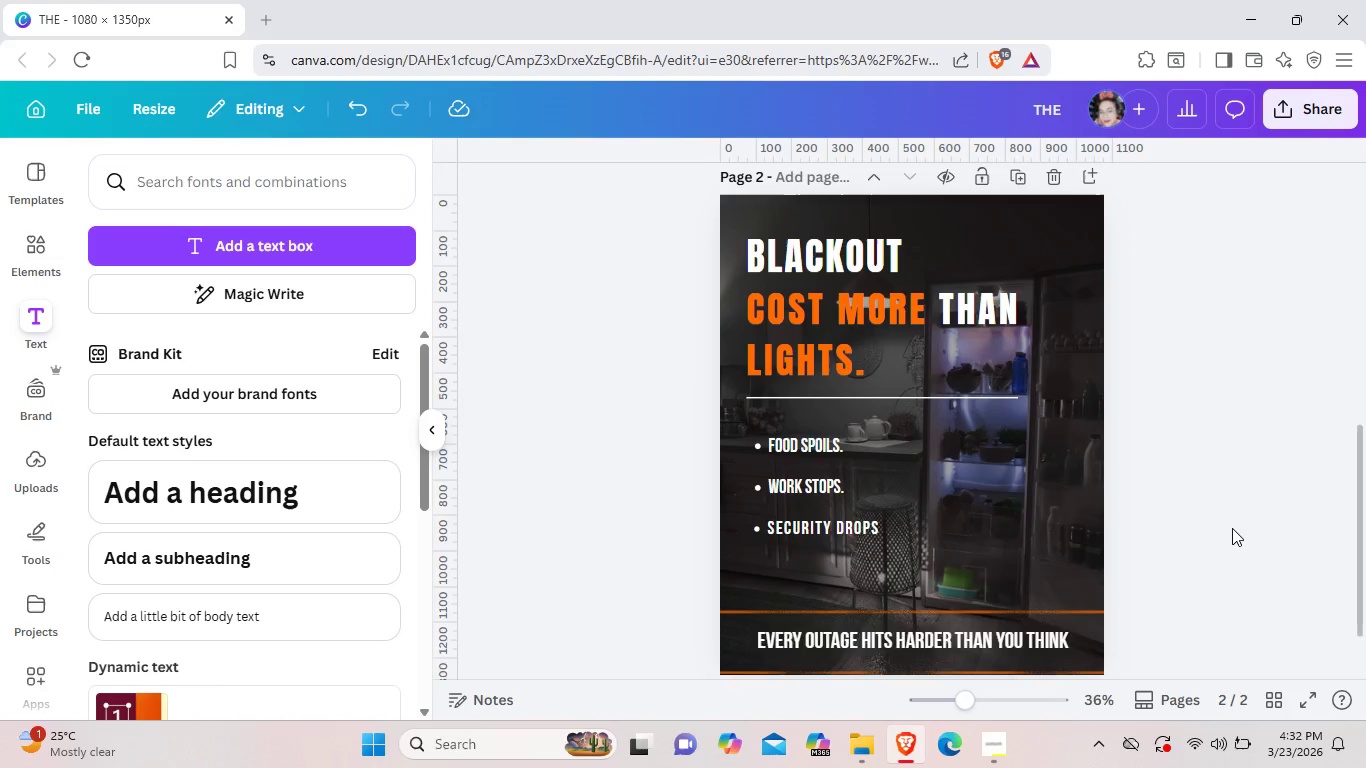 
scroll: coordinate [1232, 528], scroll_direction: up, amount: 1.0
 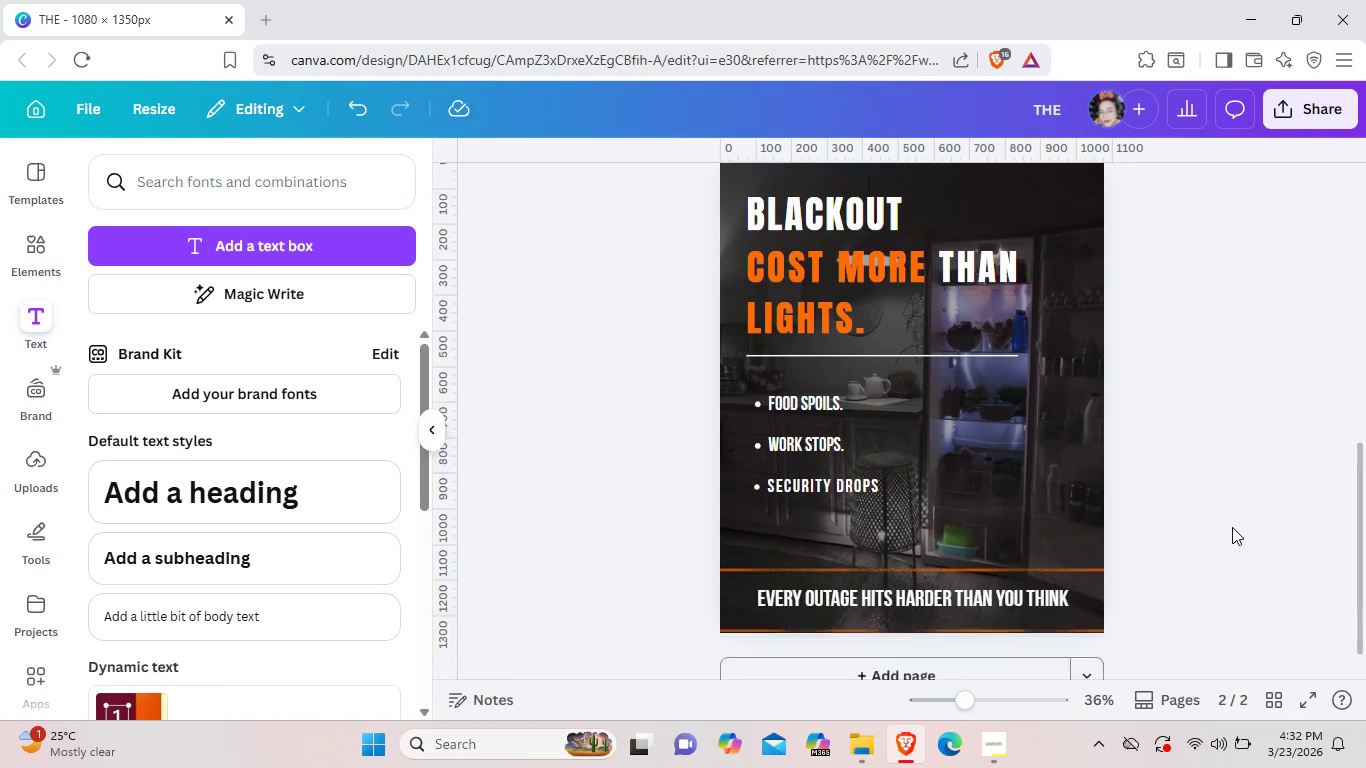 
scroll: coordinate [1232, 527], scroll_direction: down, amount: 1.0
 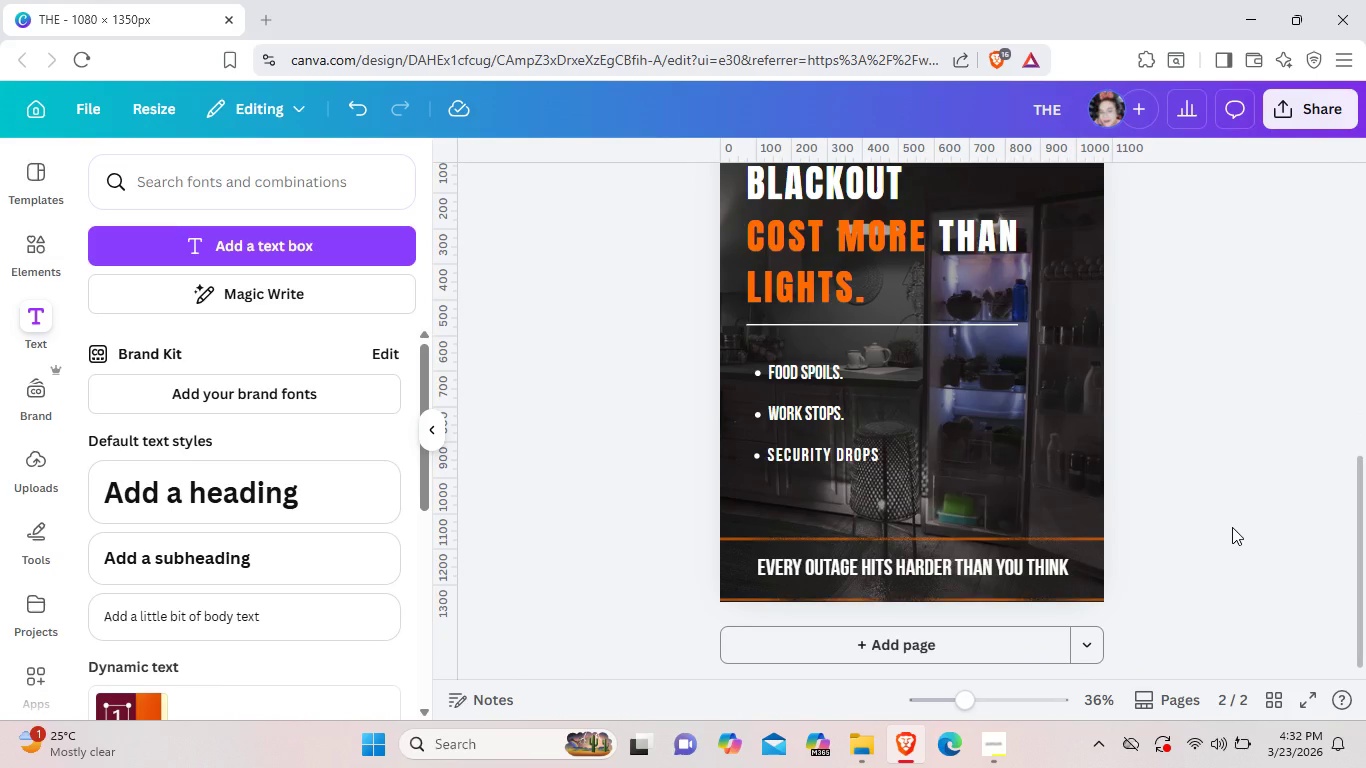 
wait(6.36)
 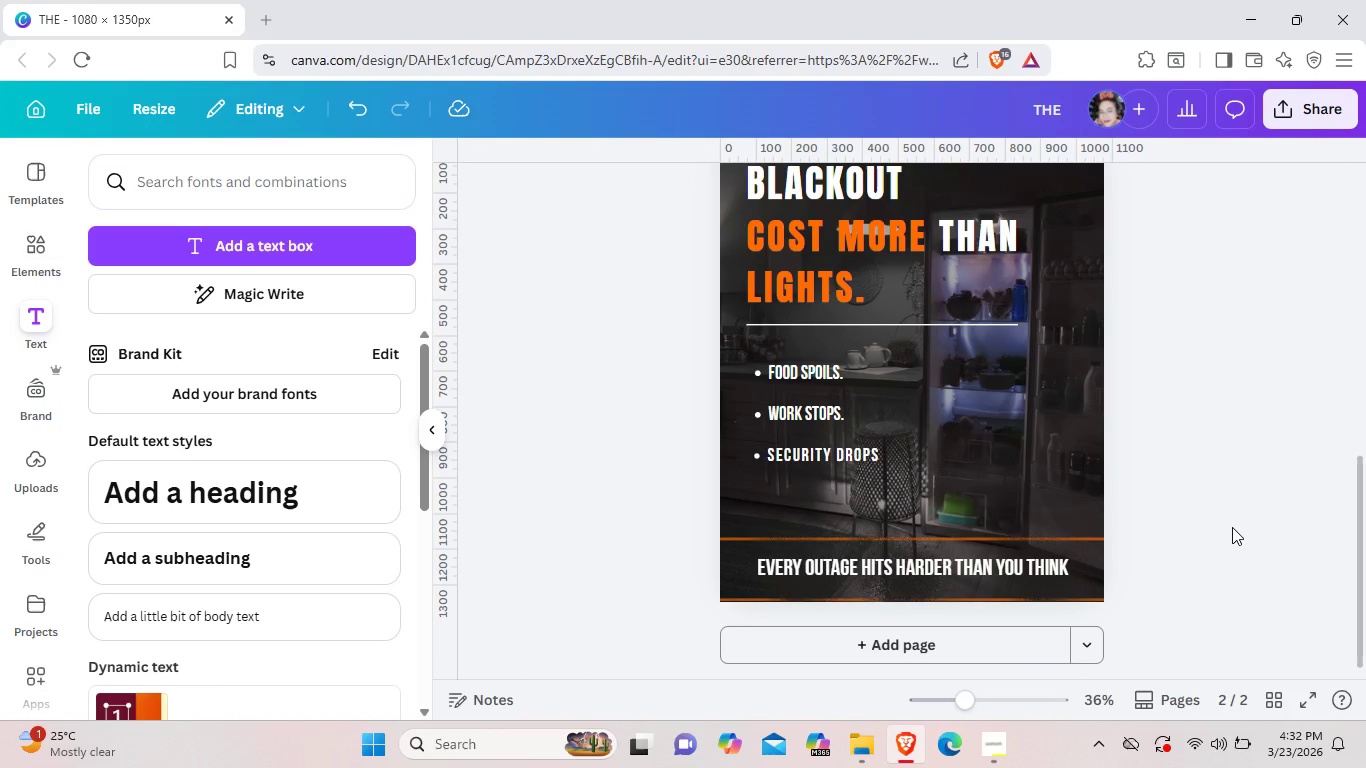 
scroll: coordinate [1232, 527], scroll_direction: up, amount: 1.0
 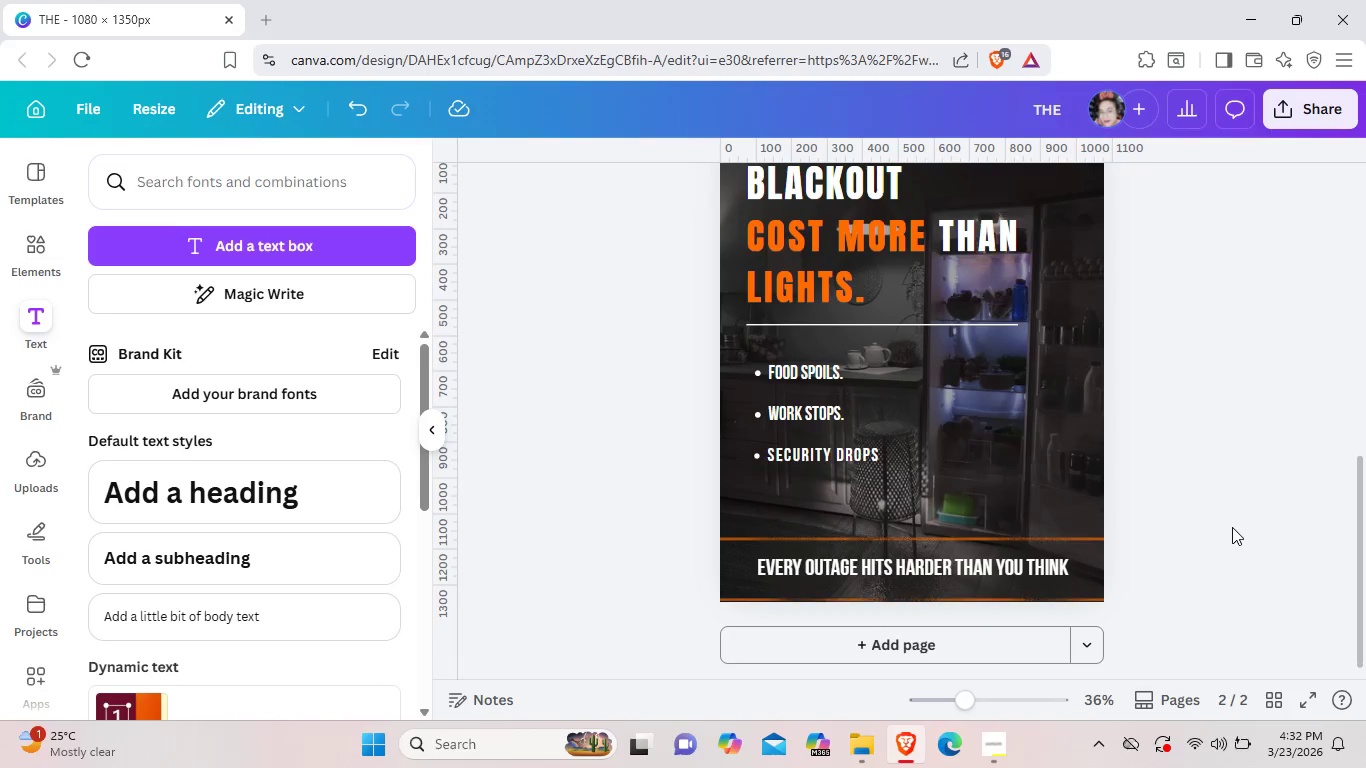 
scroll: coordinate [1232, 527], scroll_direction: down, amount: 3.0
 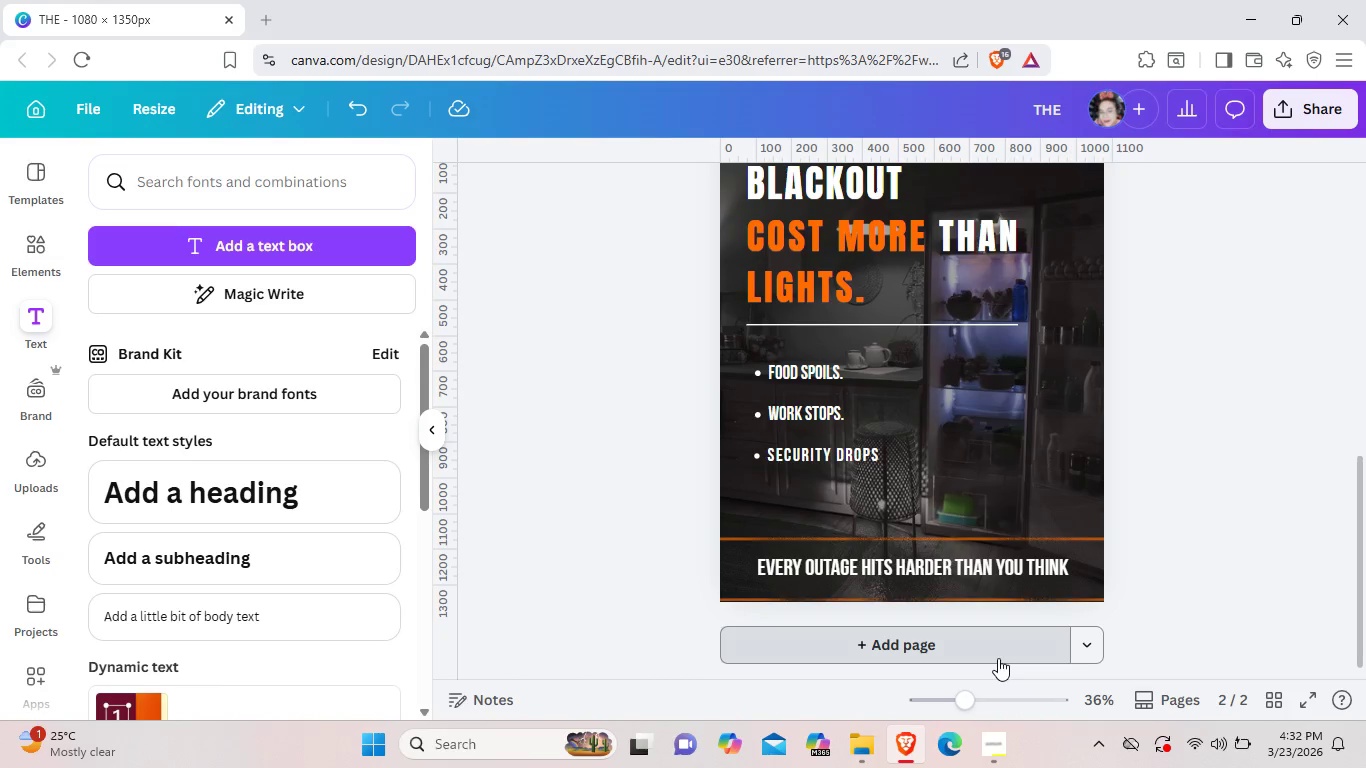 
left_click([998, 658])
 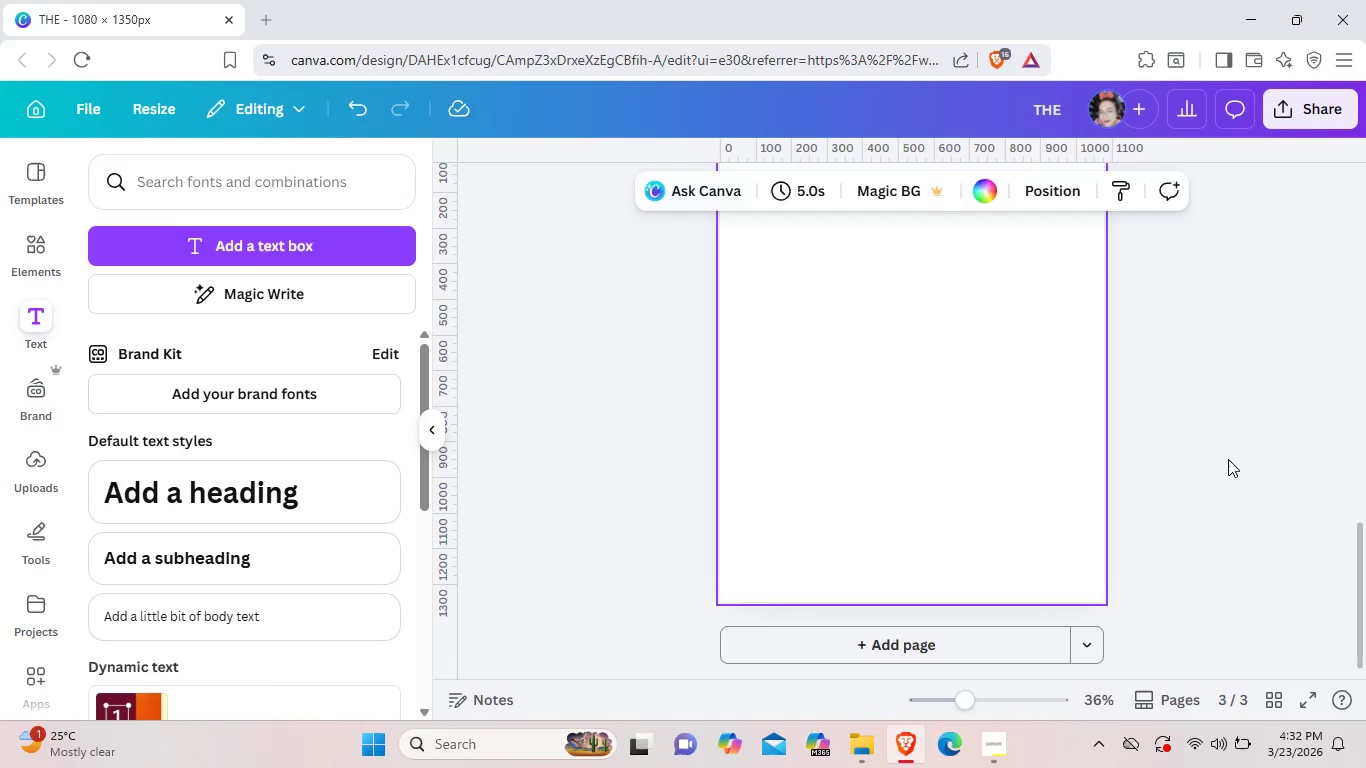 
left_click([1228, 459])
 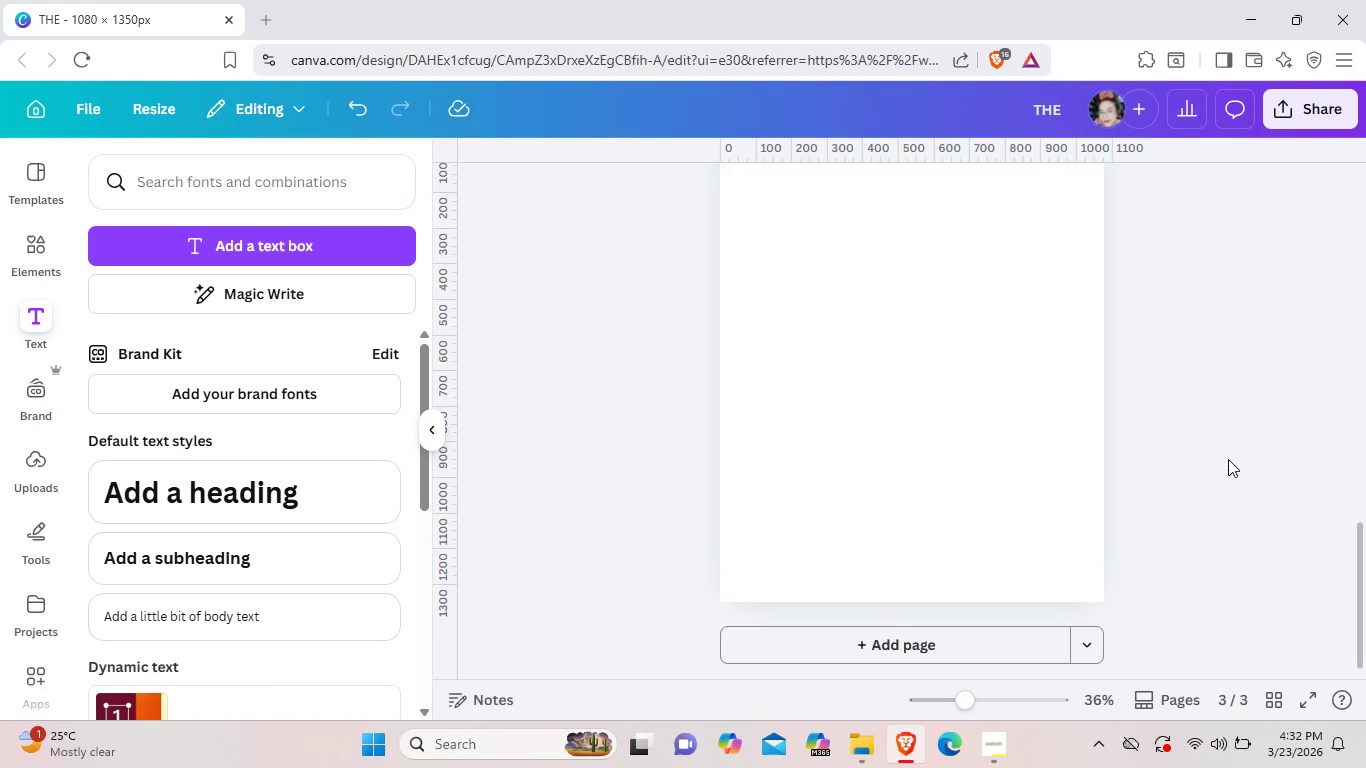 
wait(7.83)
 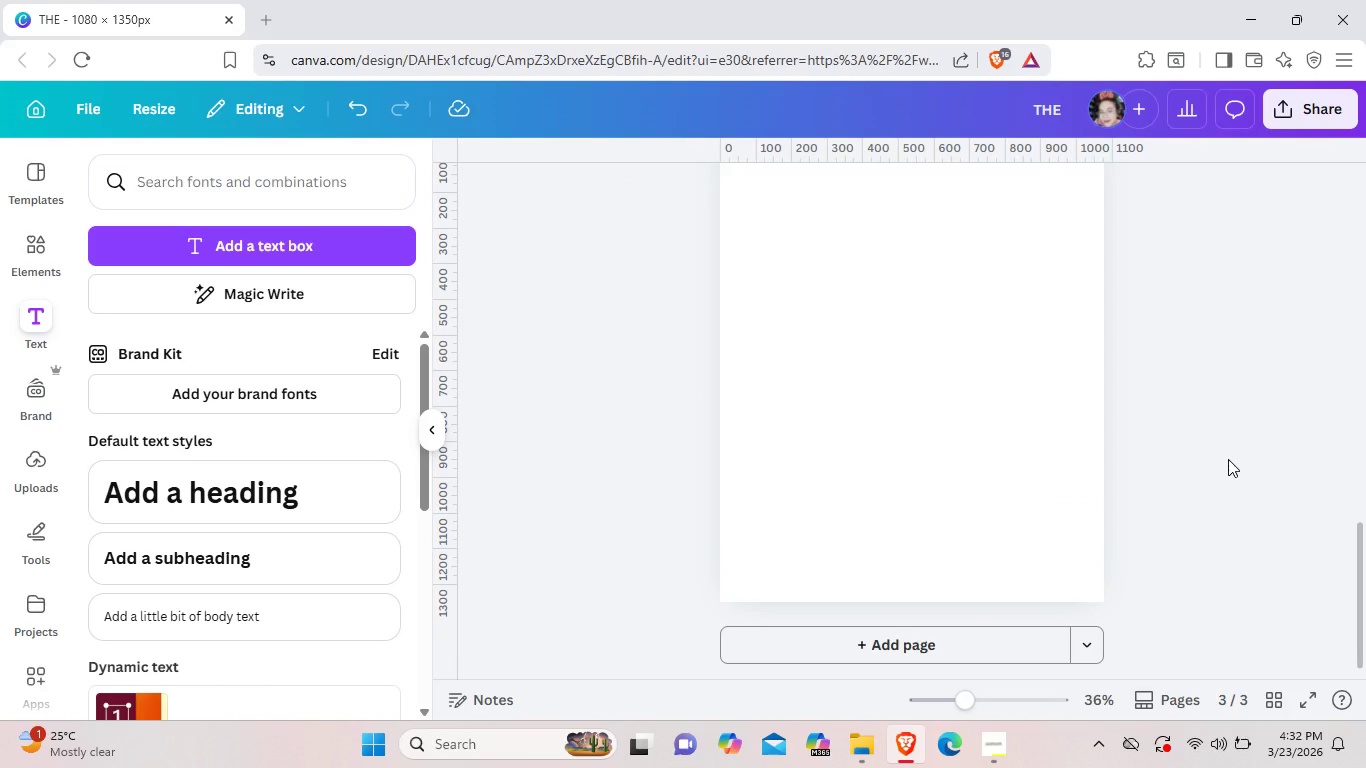 
scroll: coordinate [1215, 473], scroll_direction: up, amount: 12.0
 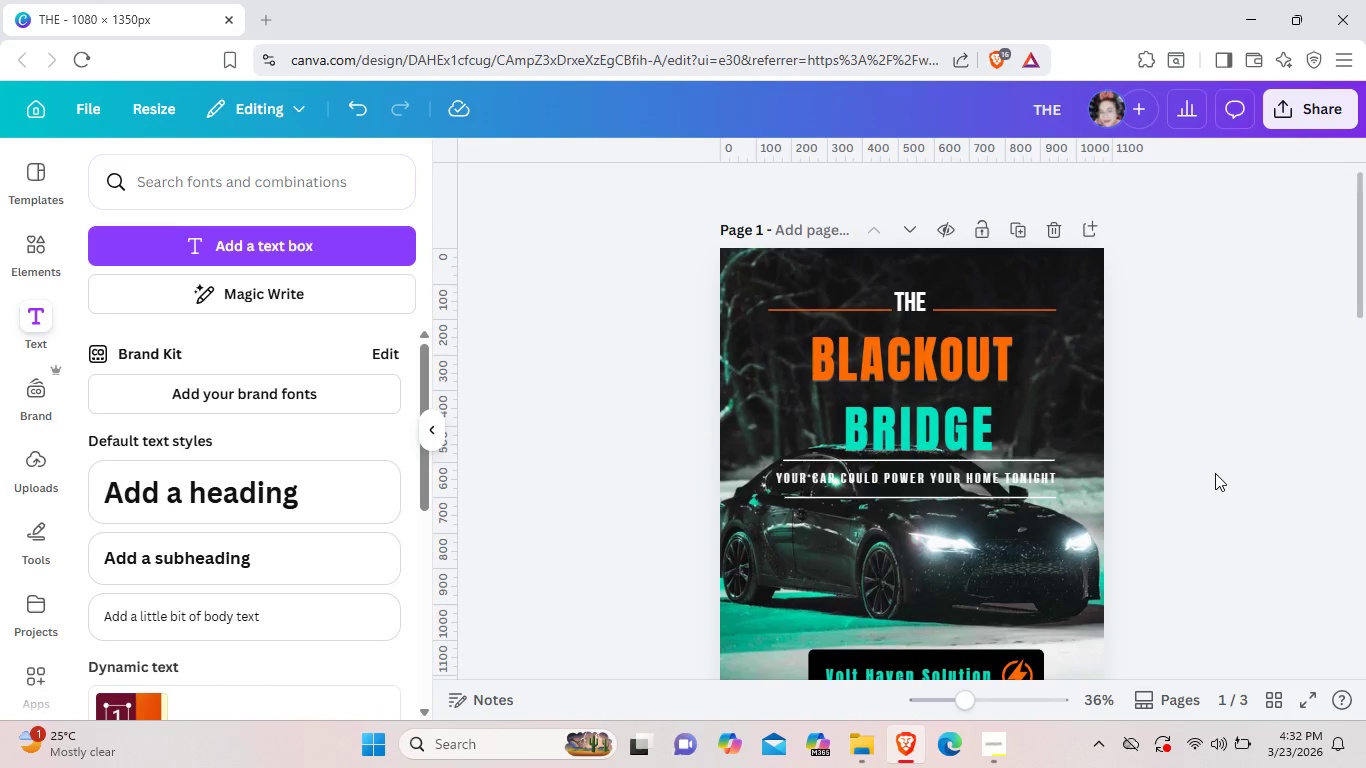 
wait(8.2)
 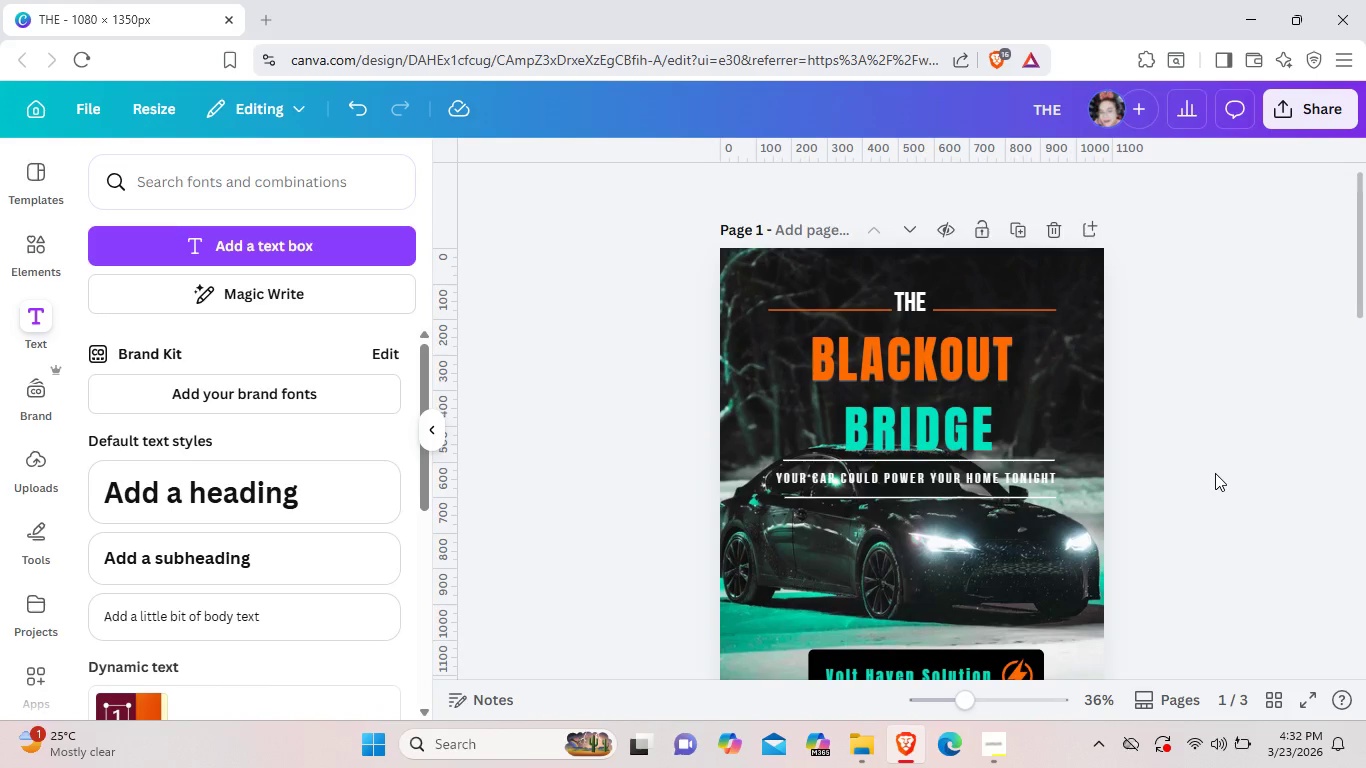 
scroll: coordinate [1215, 473], scroll_direction: down, amount: 1.0
 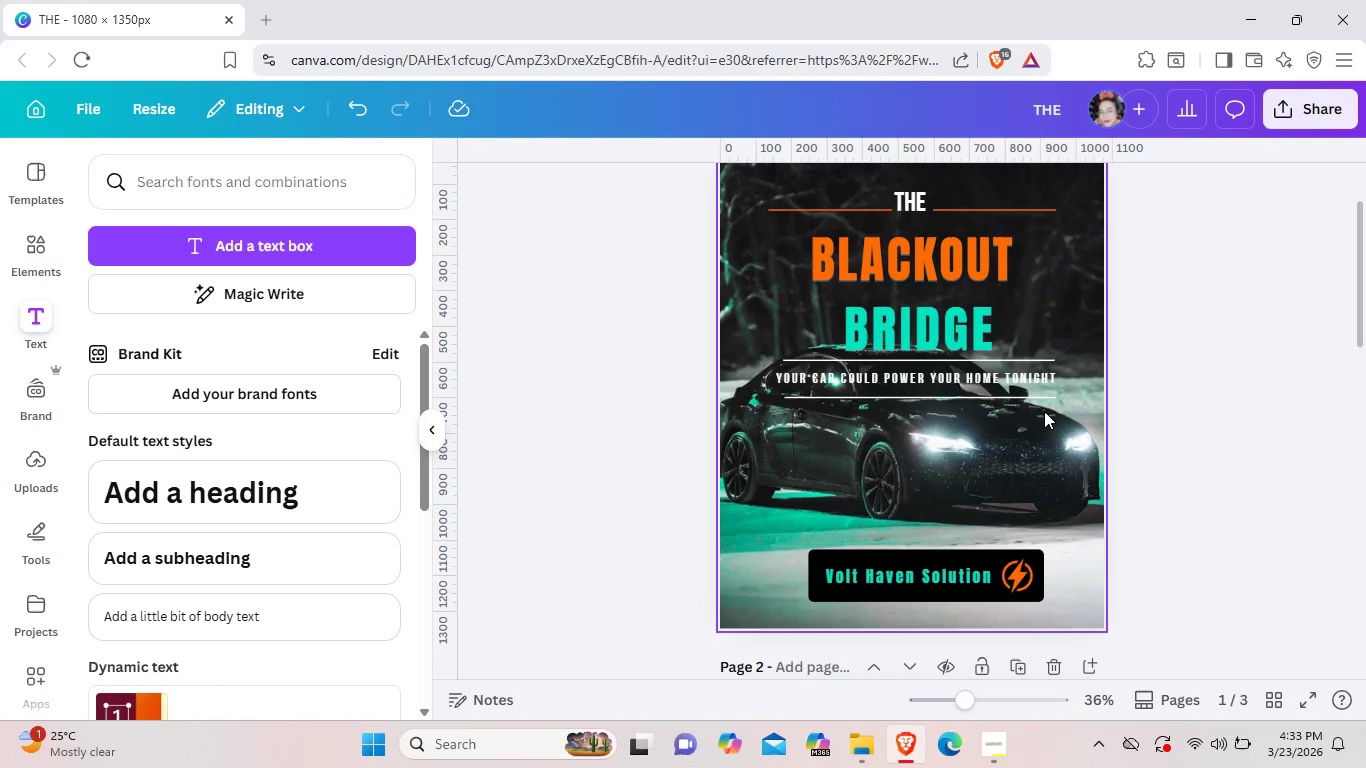 
left_click_drag(start_coordinate=[1044, 411], to_coordinate=[1029, 360])
 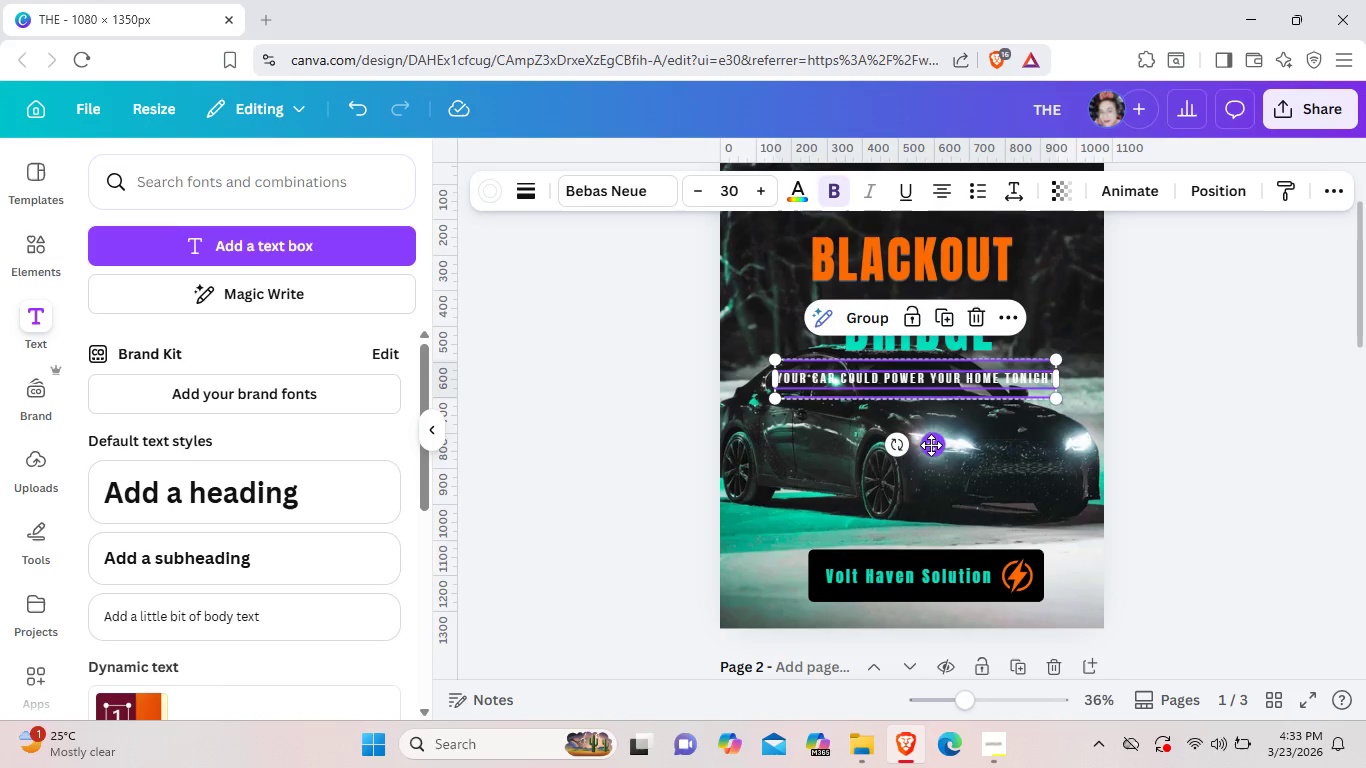 
left_click_drag(start_coordinate=[931, 445], to_coordinate=[931, 461])
 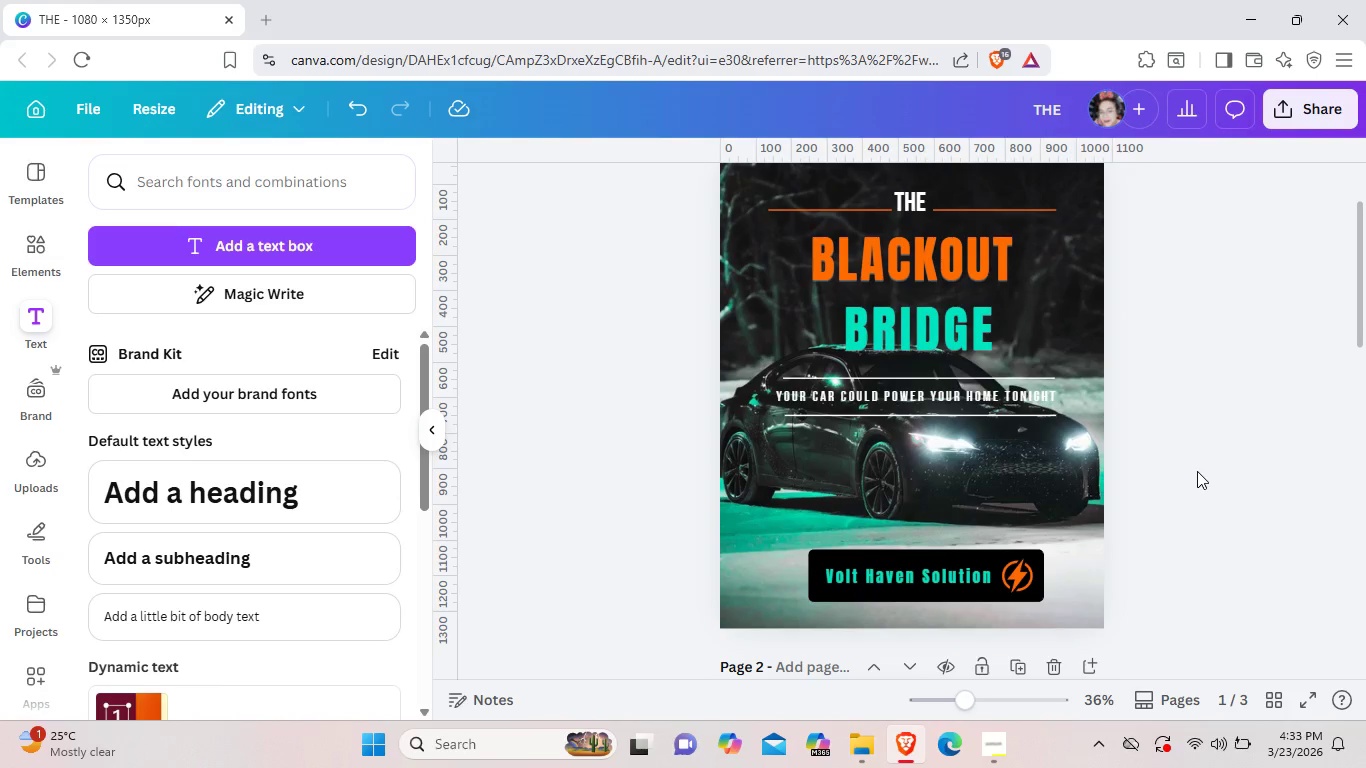 
left_click([1197, 471])
 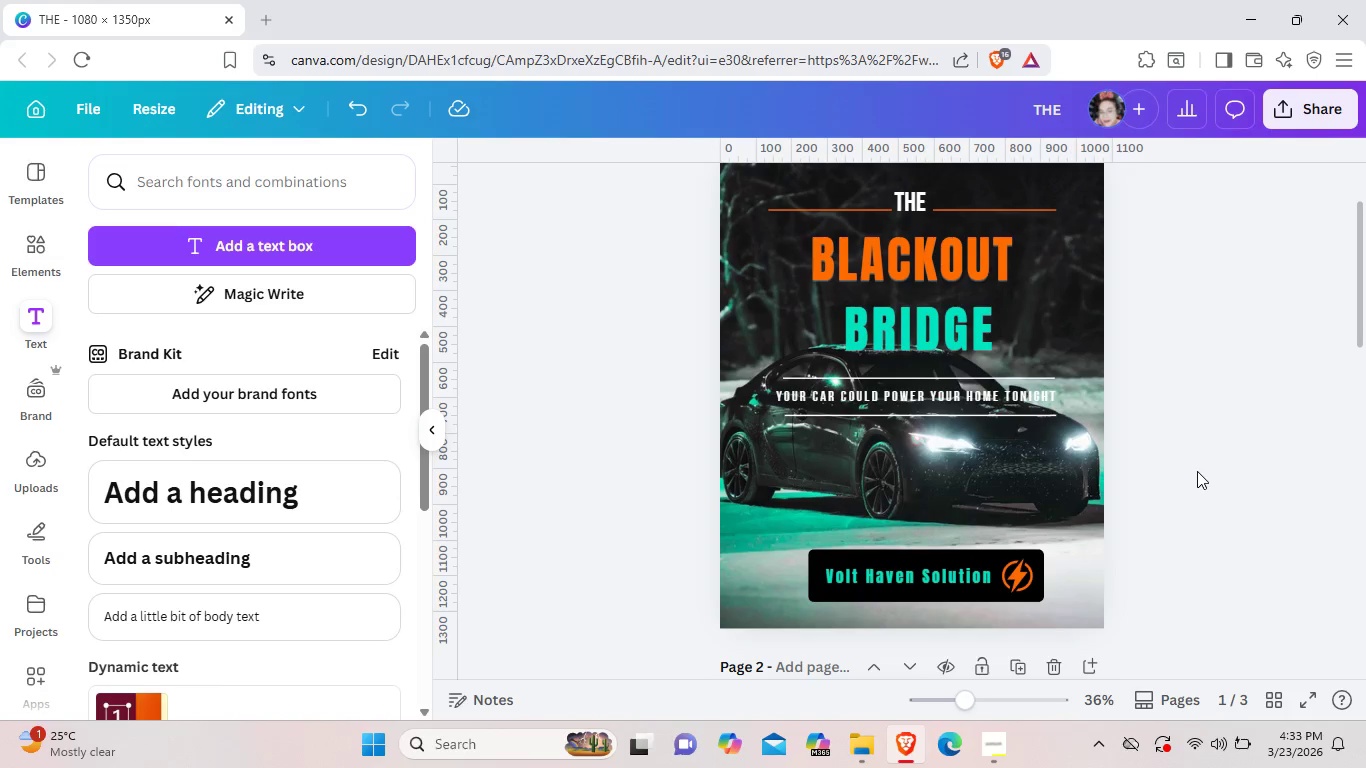 
scroll: coordinate [1197, 471], scroll_direction: up, amount: 1.0
 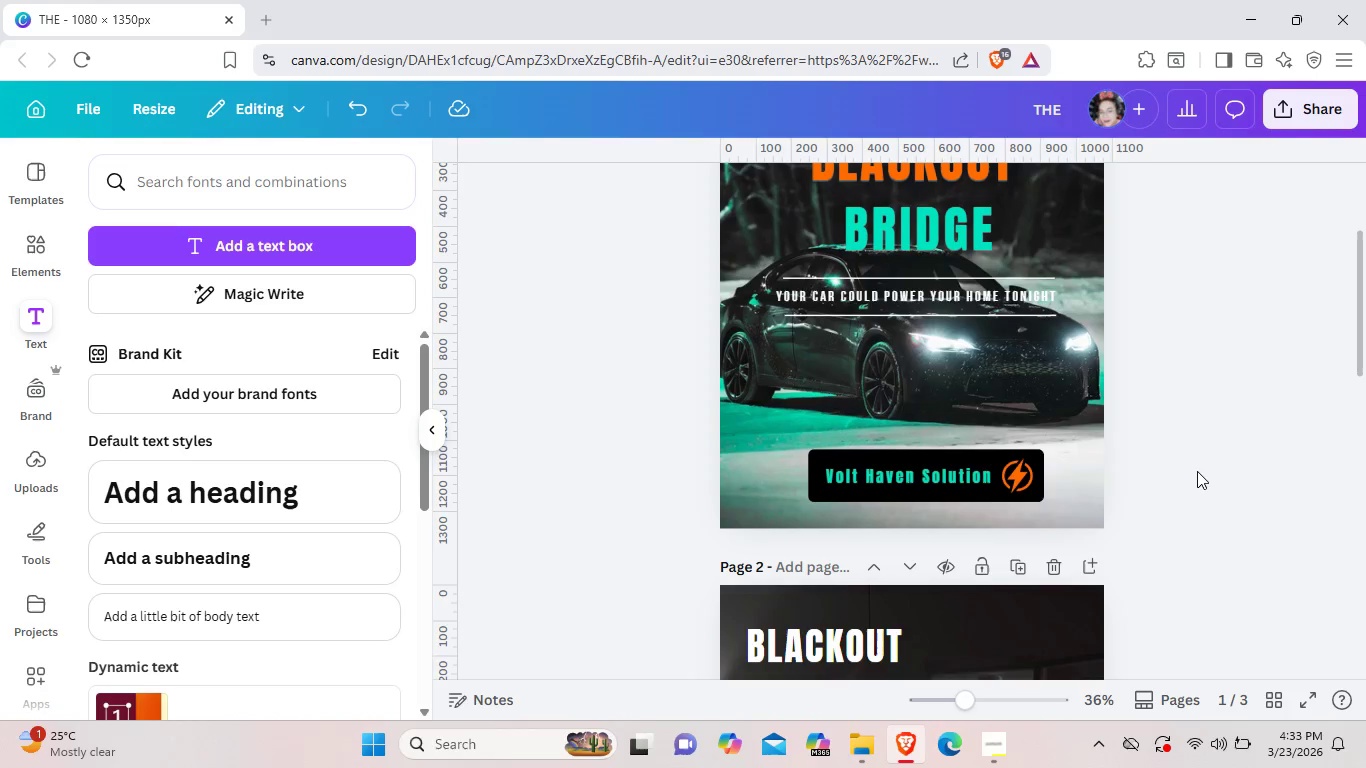 
scroll: coordinate [1197, 471], scroll_direction: down, amount: 2.0
 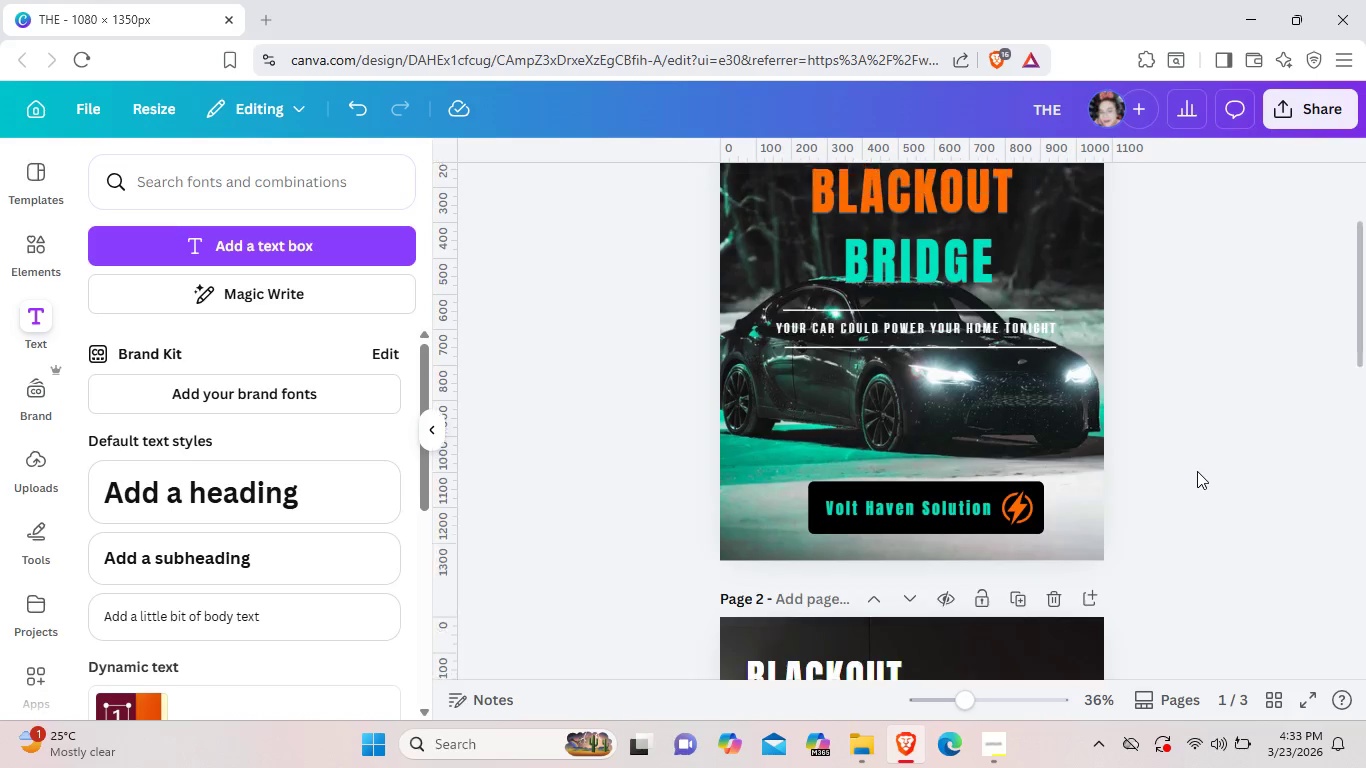 
scroll: coordinate [1197, 471], scroll_direction: up, amount: 1.0
 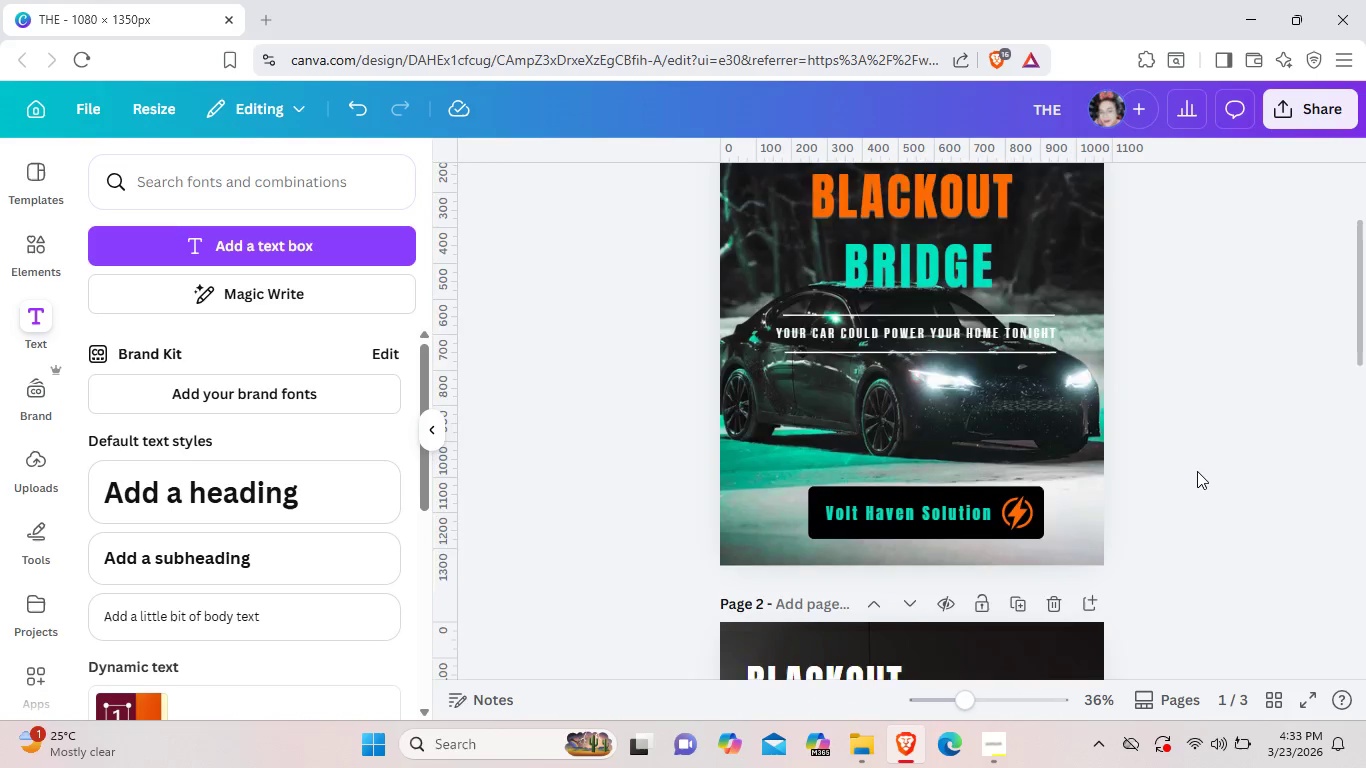 
scroll: coordinate [1197, 471], scroll_direction: down, amount: 4.0
 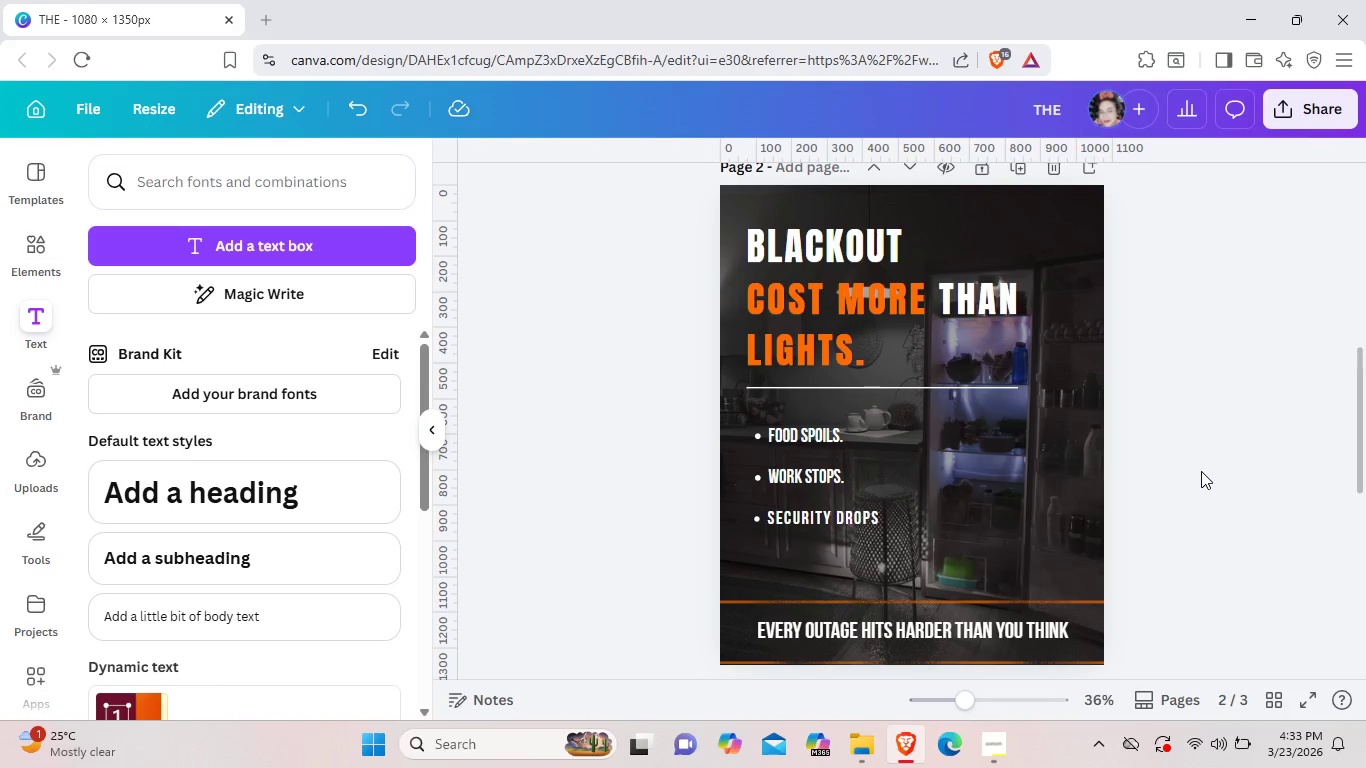 
wait(14.48)
 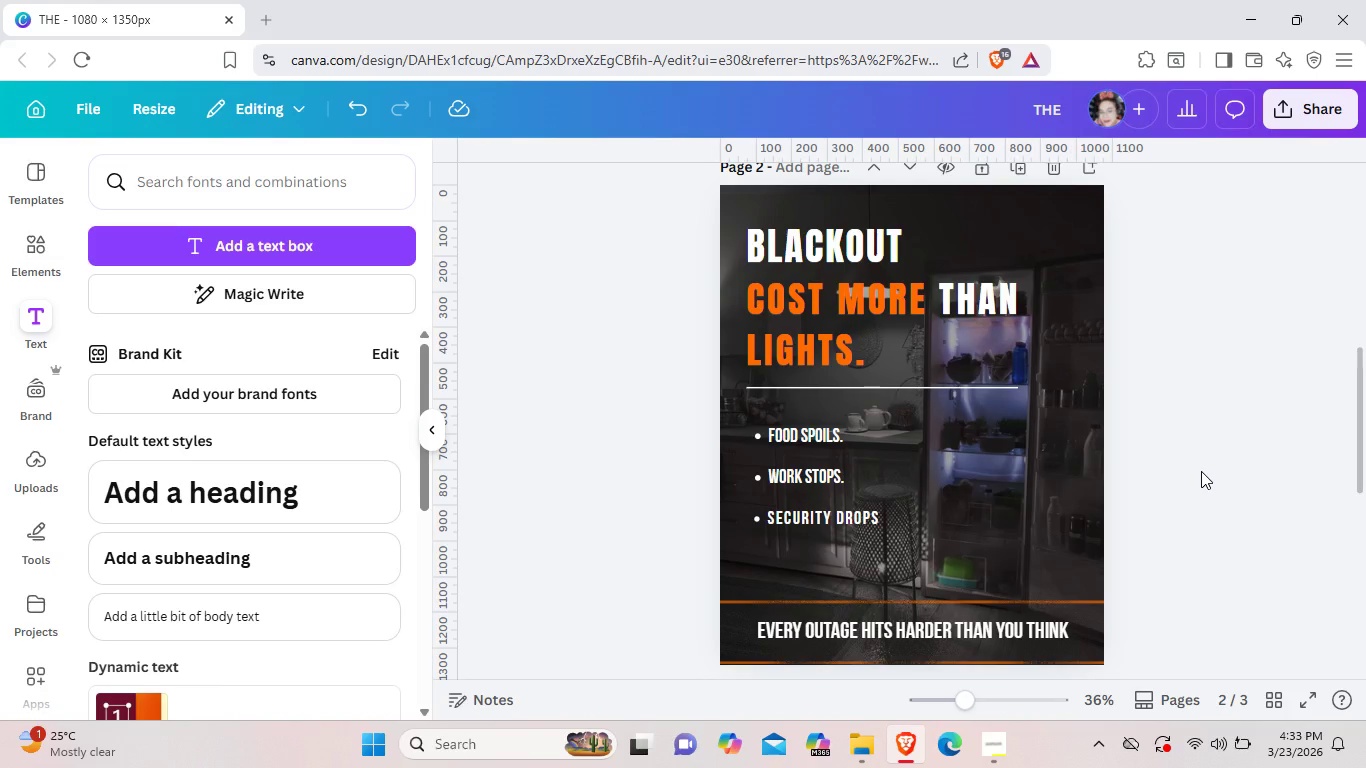 
left_click([1002, 756])